 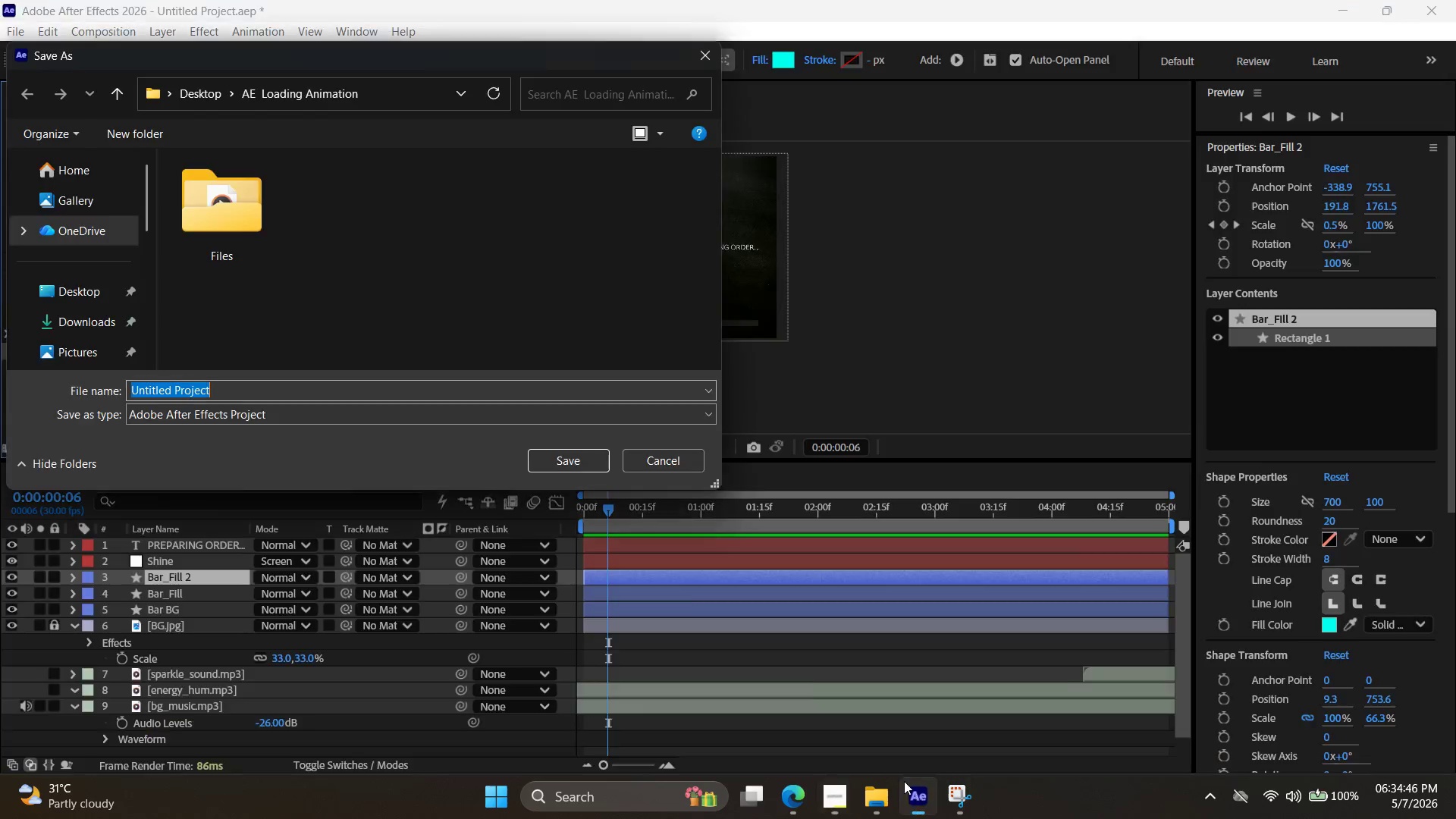 
key(Control+V)
 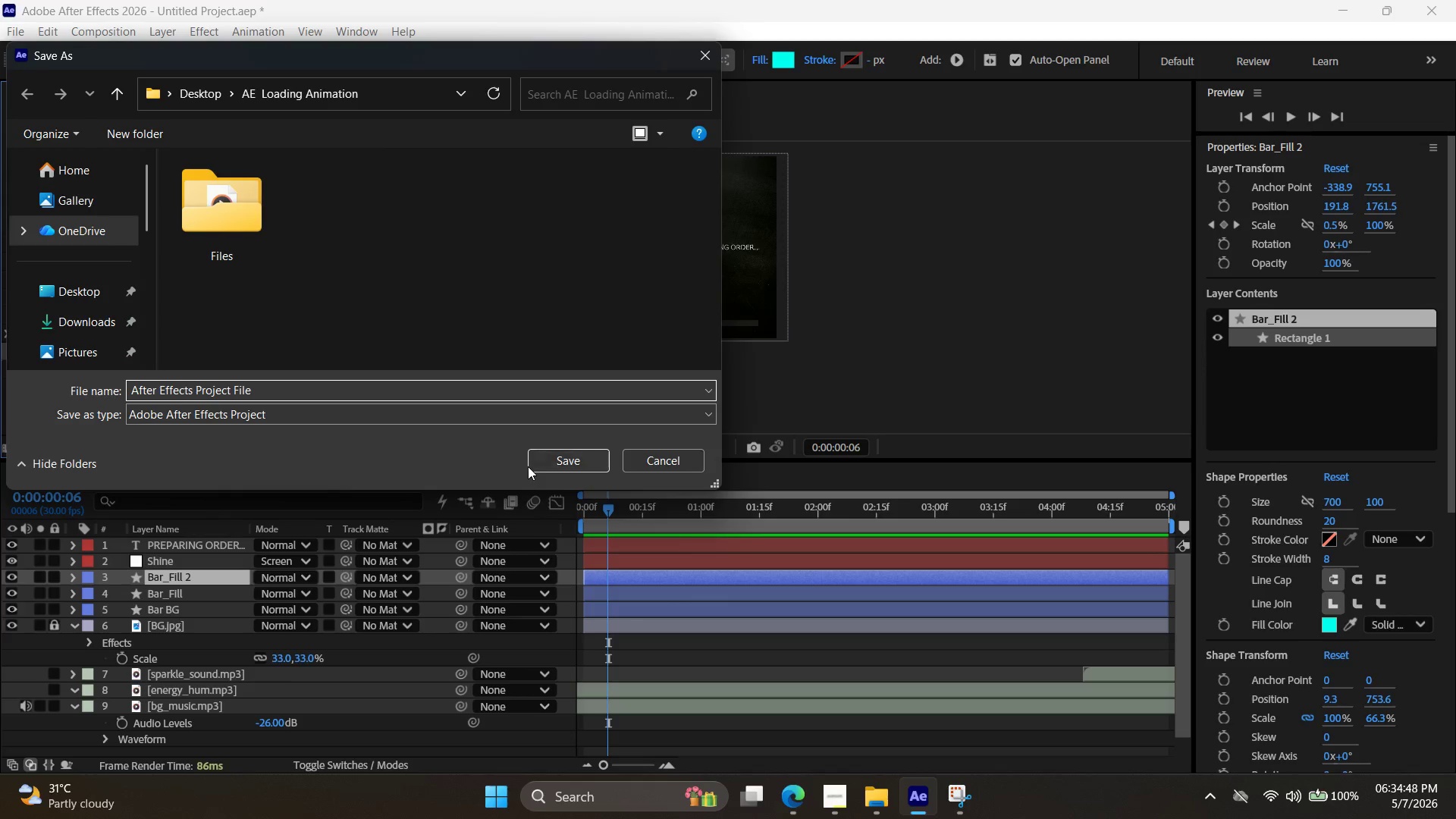 
left_click([545, 463])
 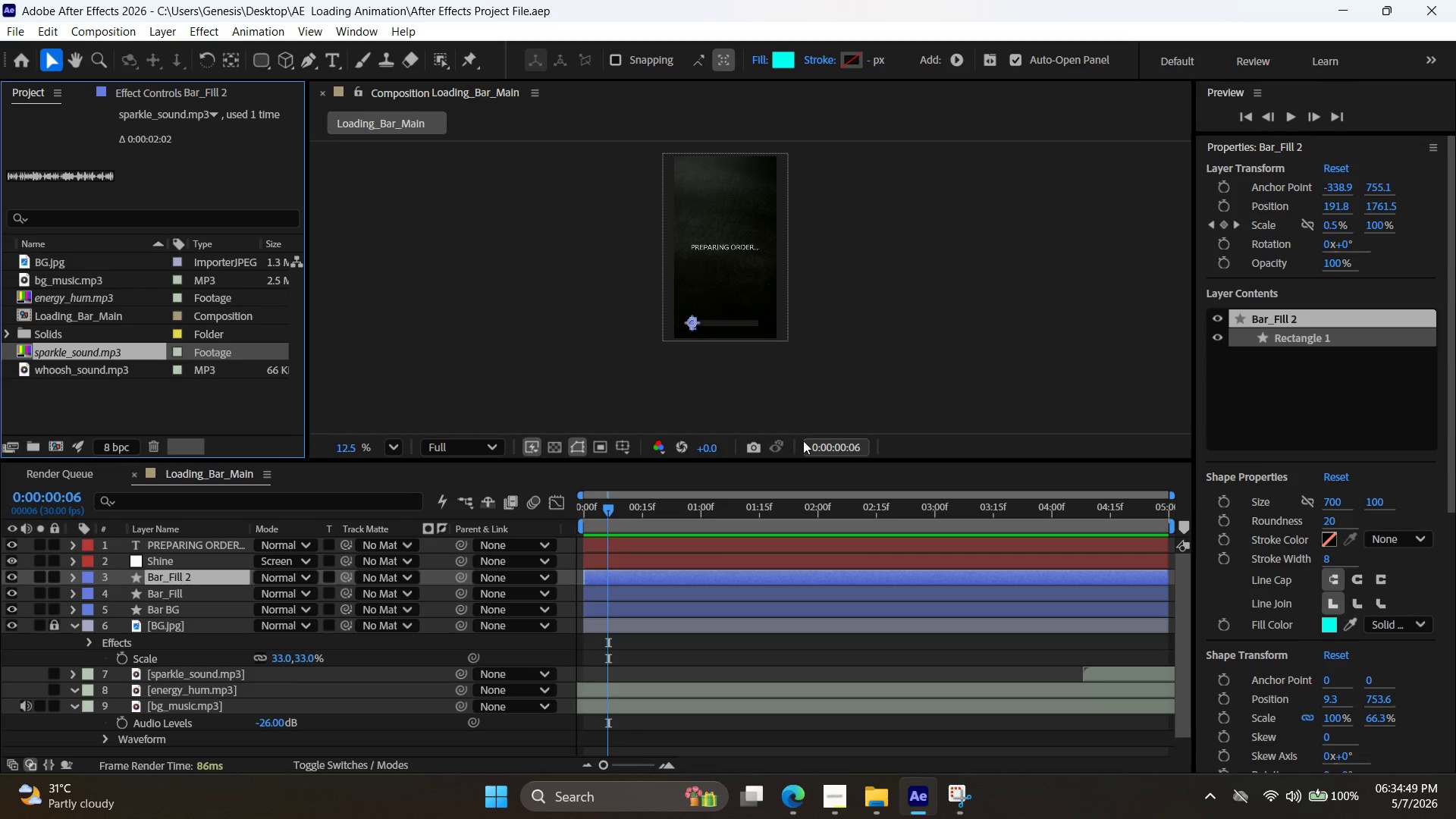 
left_click([1455, 818])
 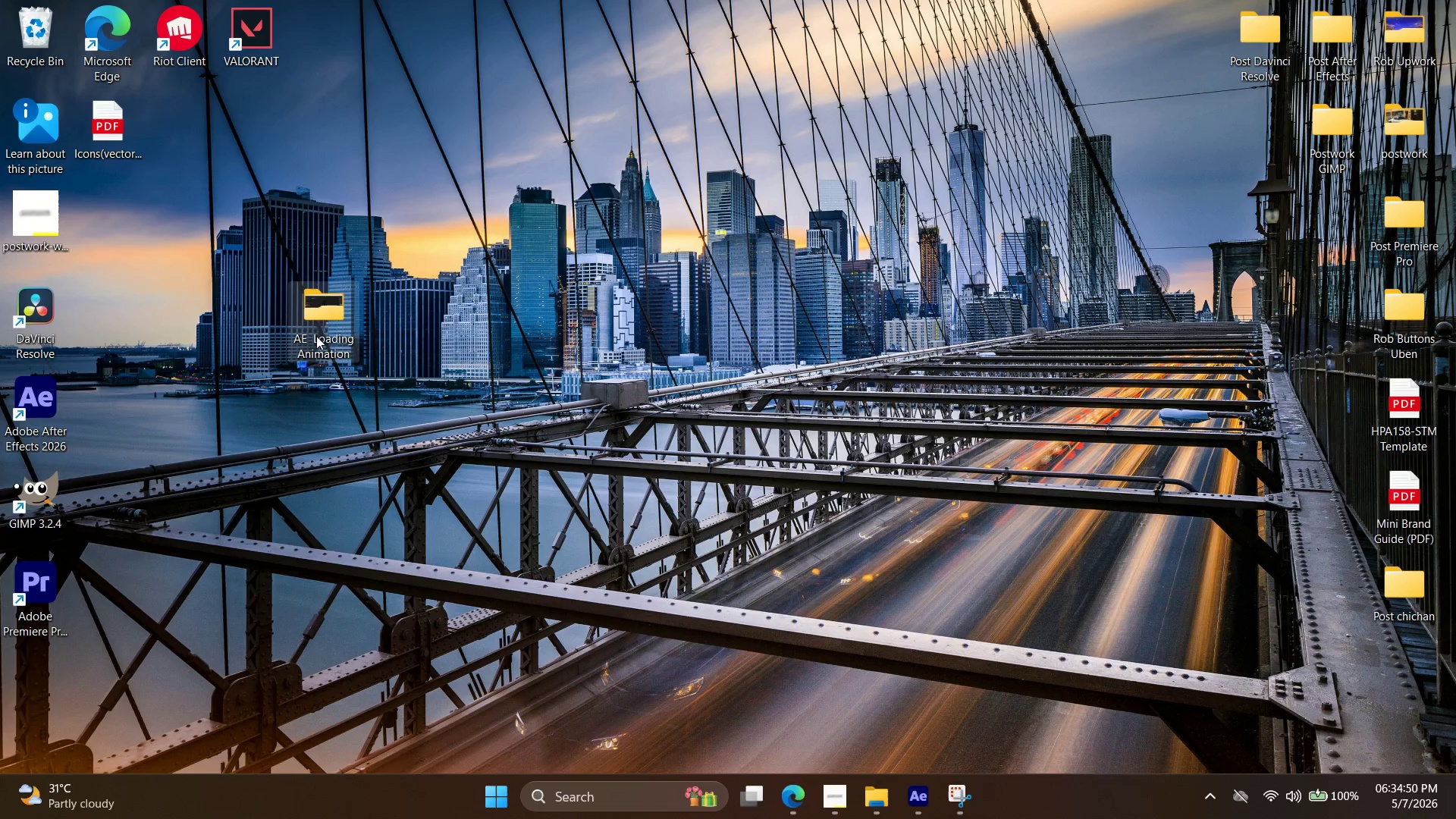 
right_click([322, 326])
 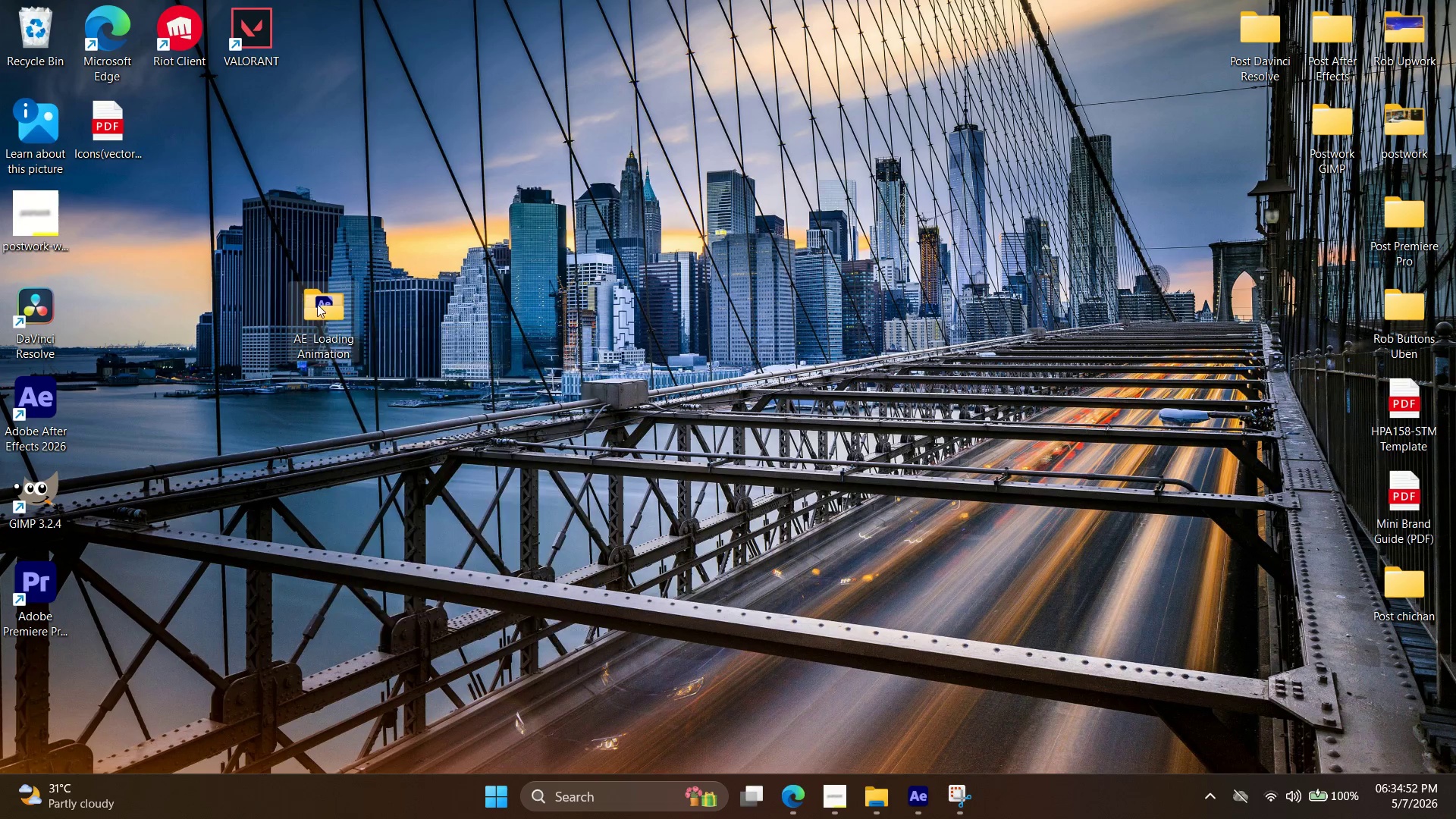 
double_click([331, 308])
 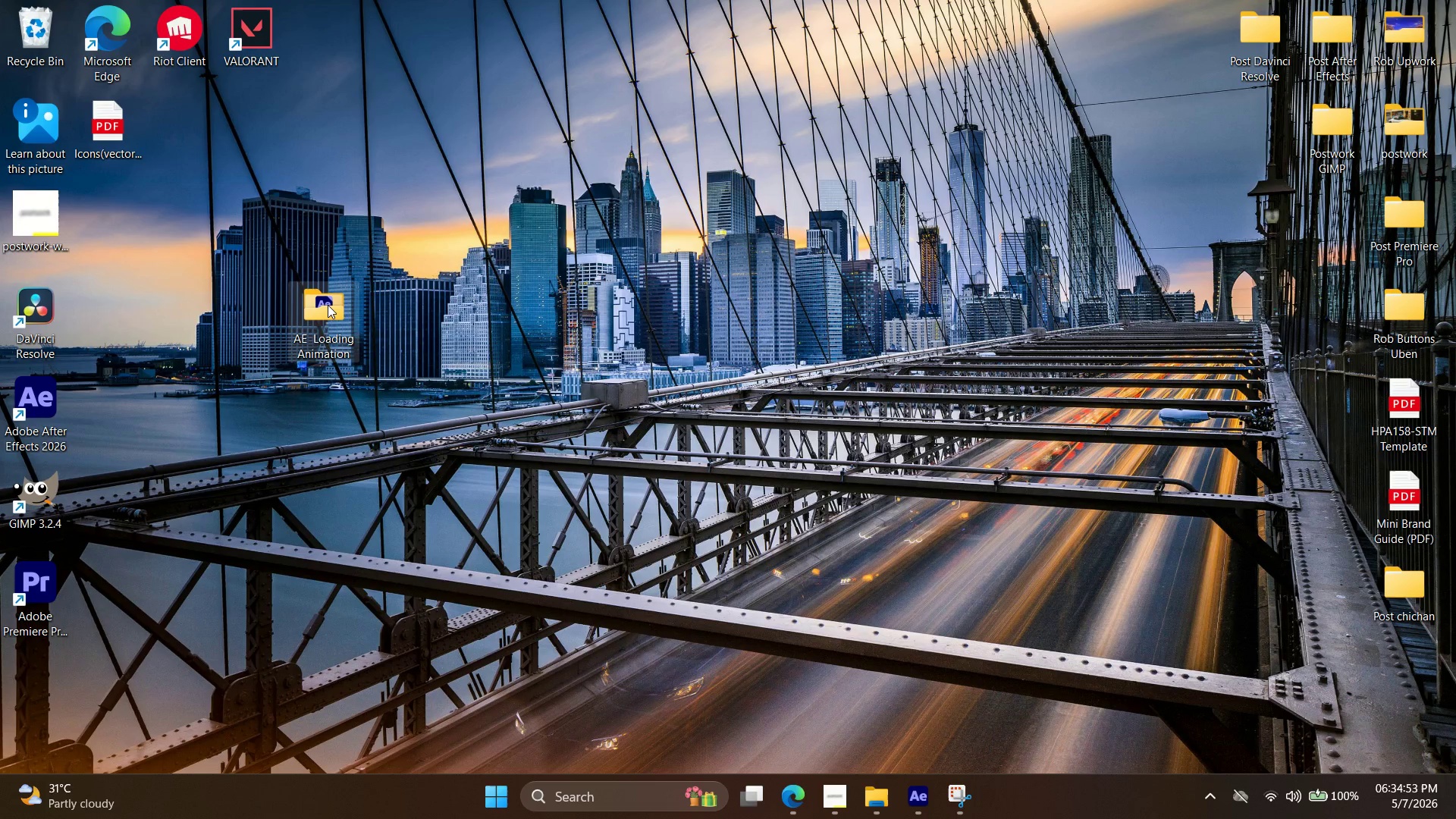 
key(Control+ControlLeft)
 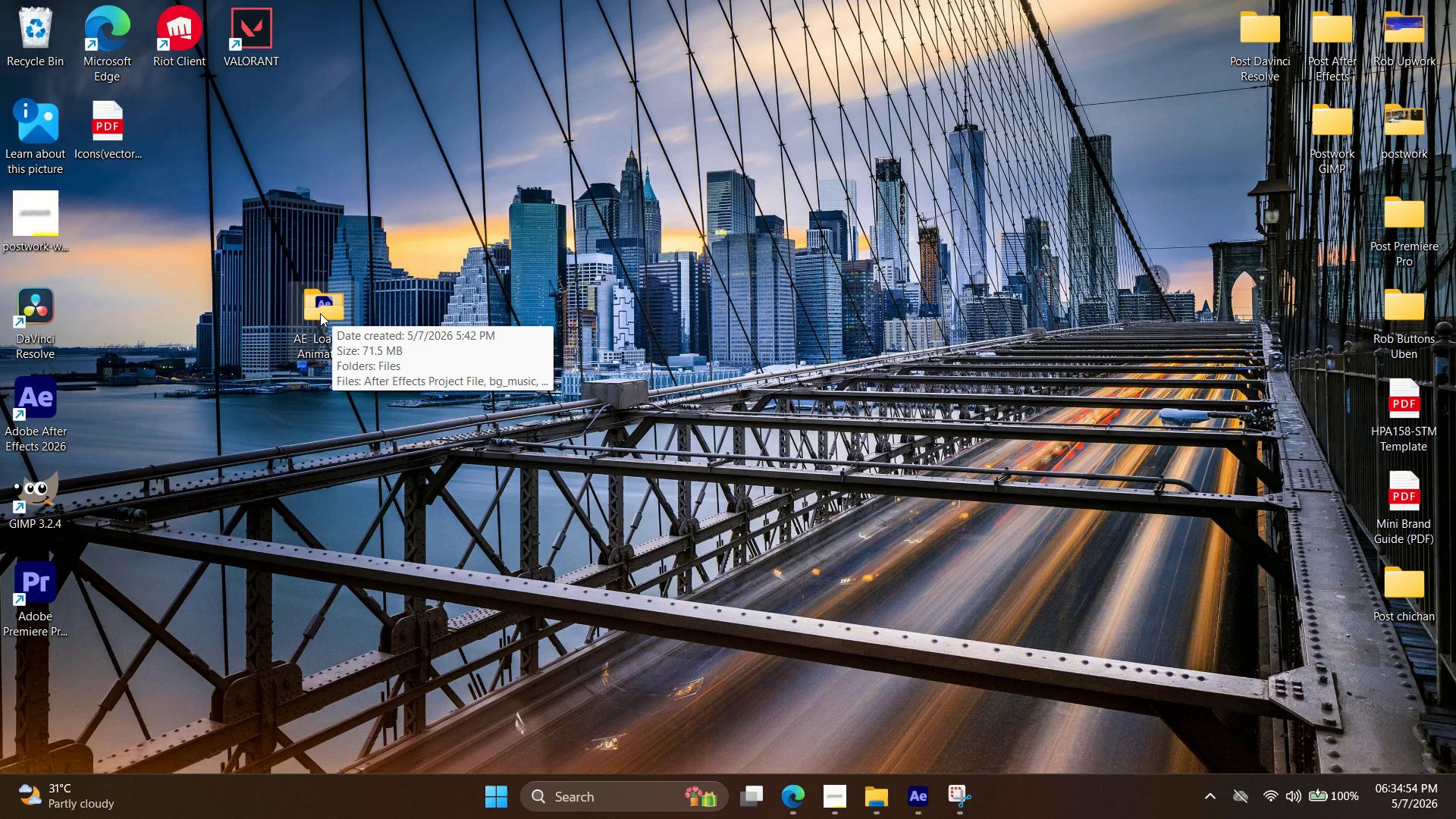 
hold_key(key=AltLeft, duration=1.48)
left_click_drag(start_coordinate=[318, 313], to_coordinate=[331, 306])
 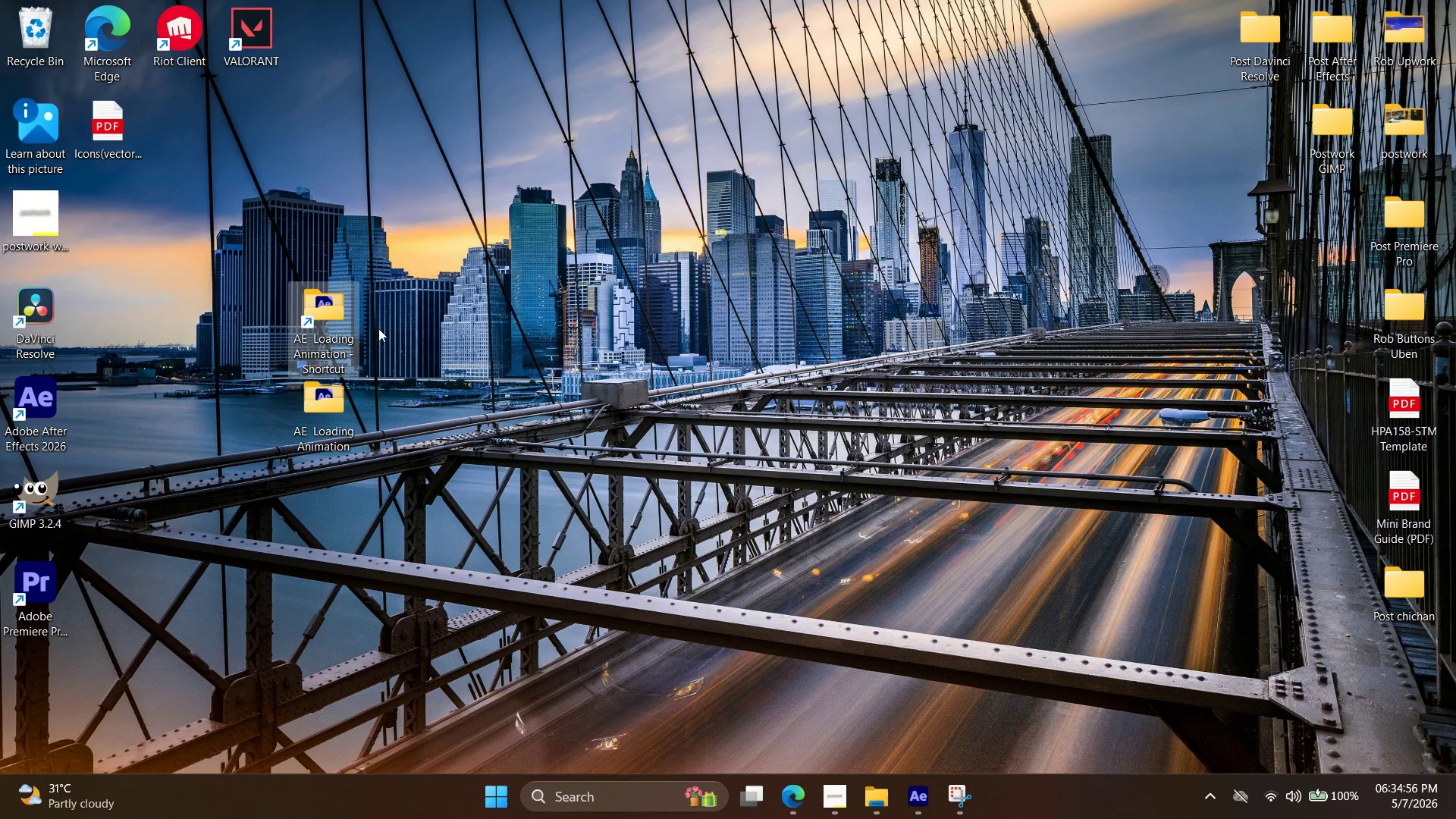 
key(Control+ControlLeft)
 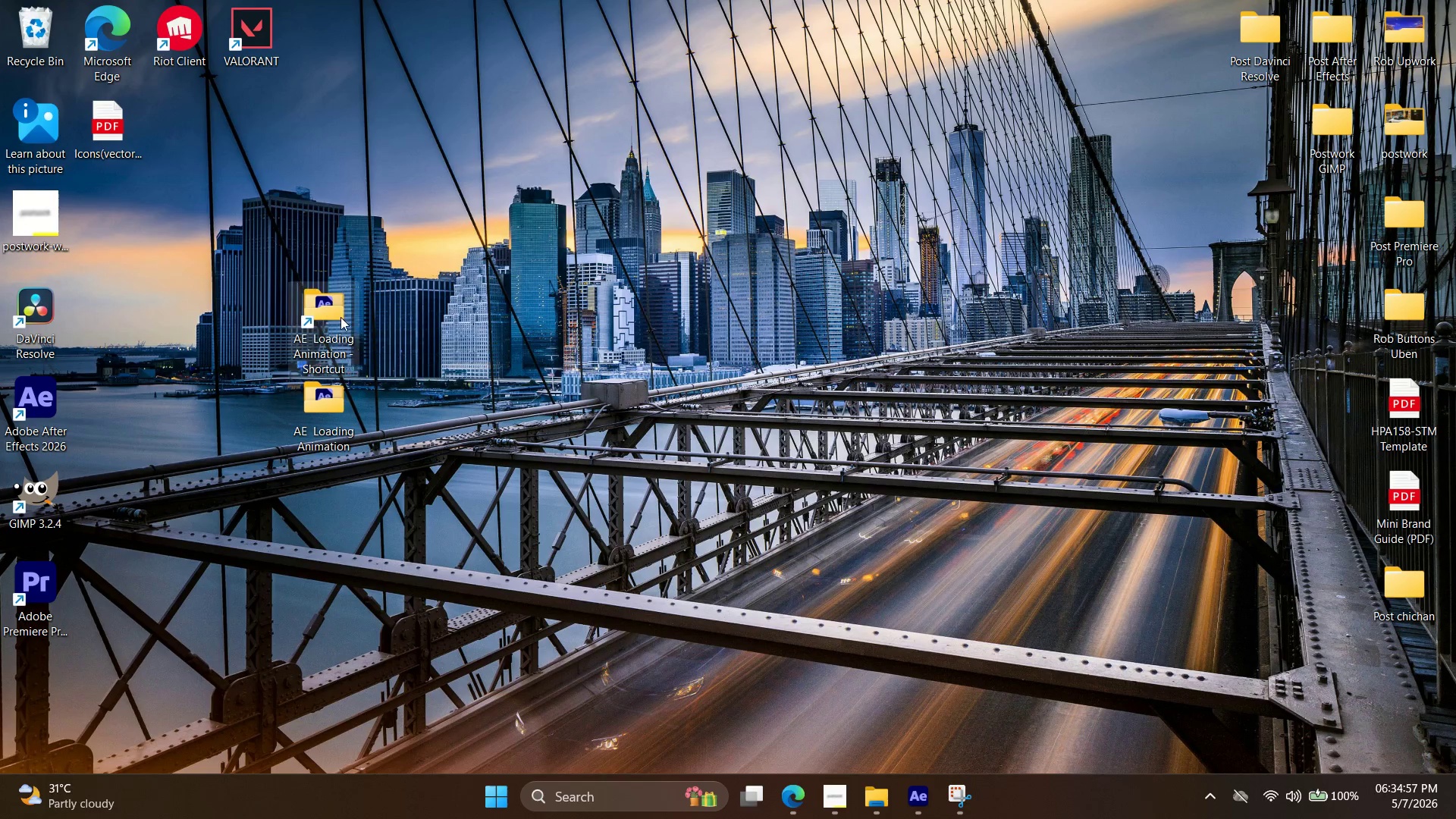 
double_click([331, 309])
 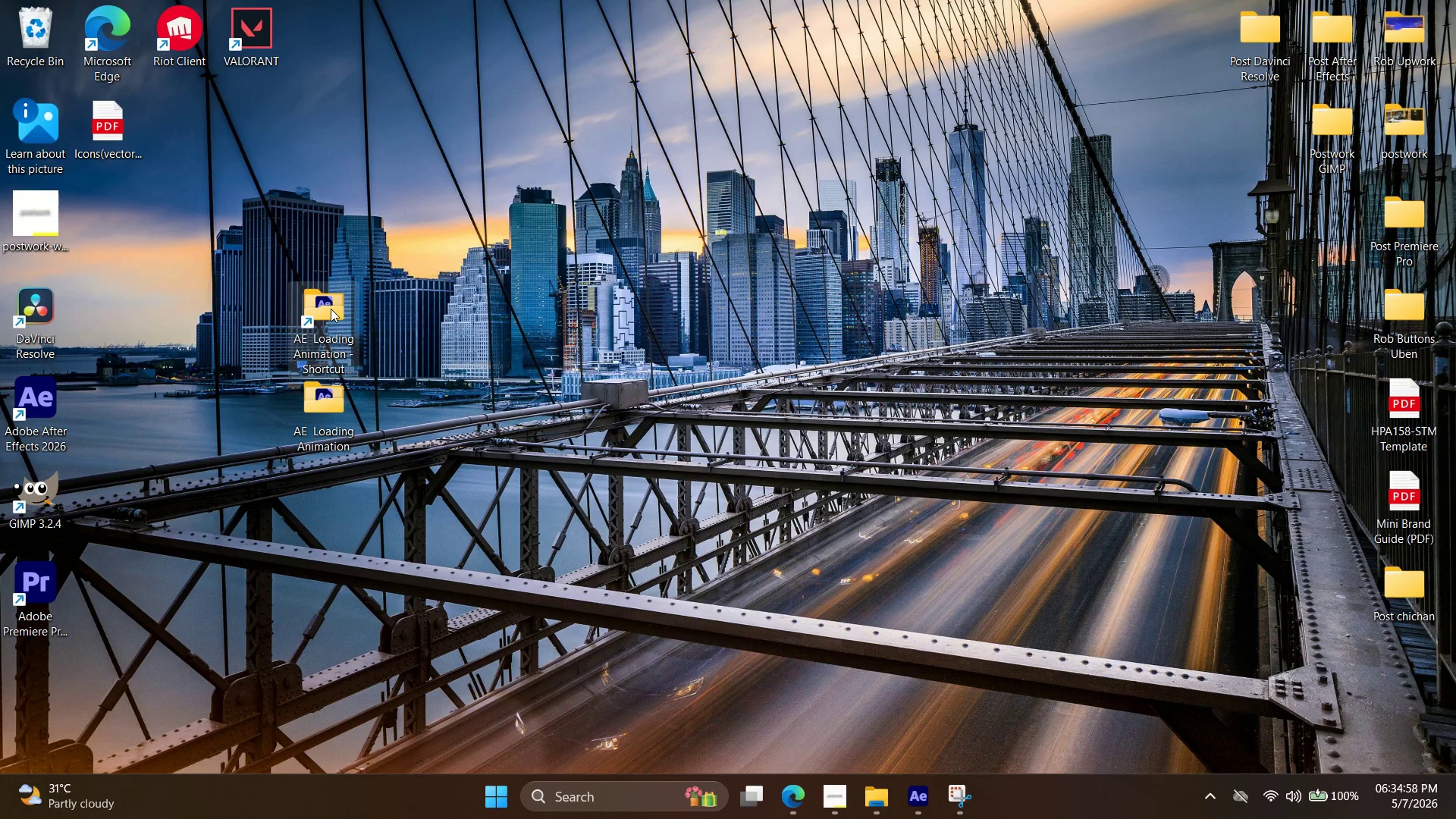 
right_click([331, 309])
 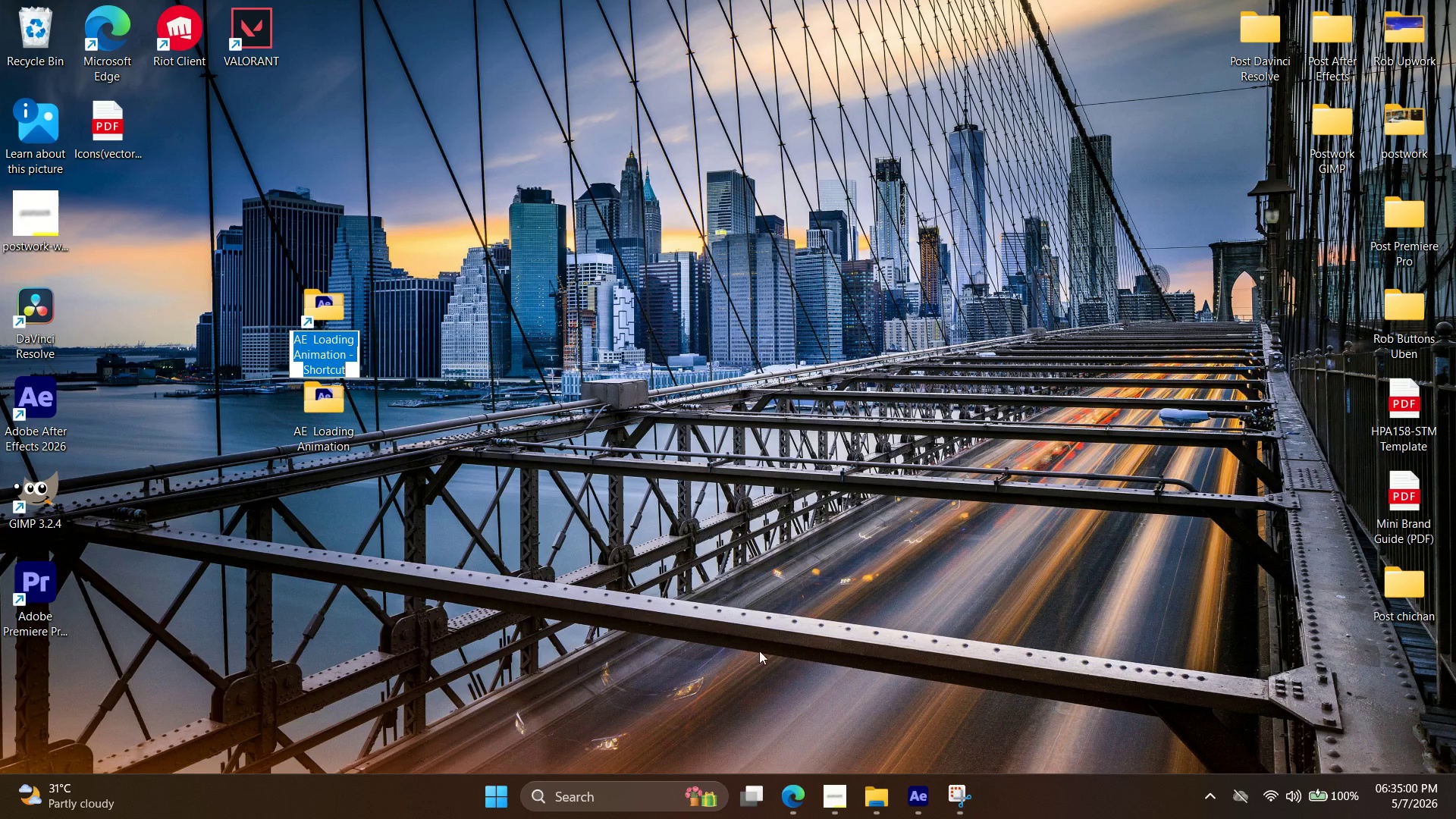 
left_click([909, 810])